 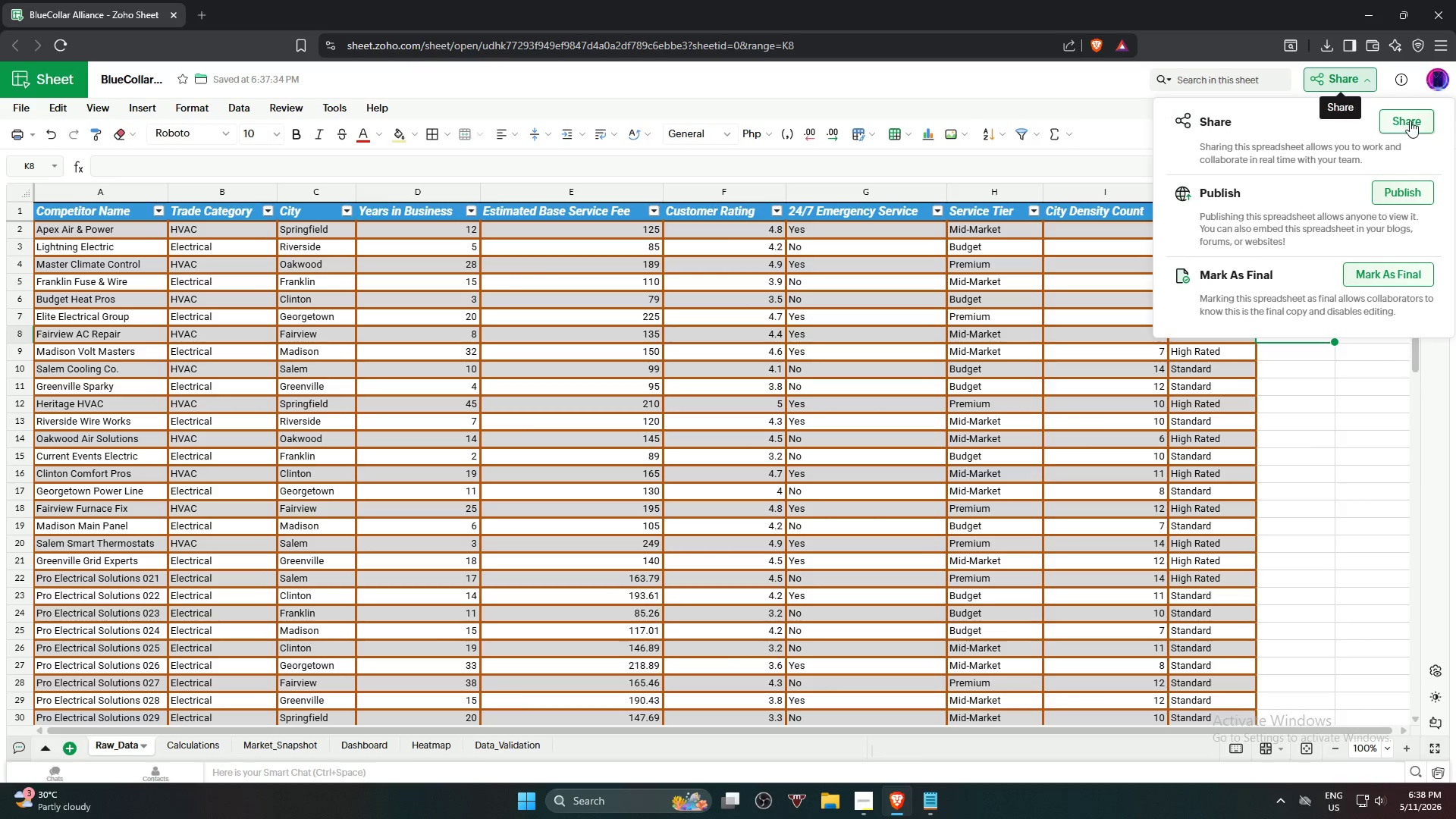 
left_click([1392, 124])
 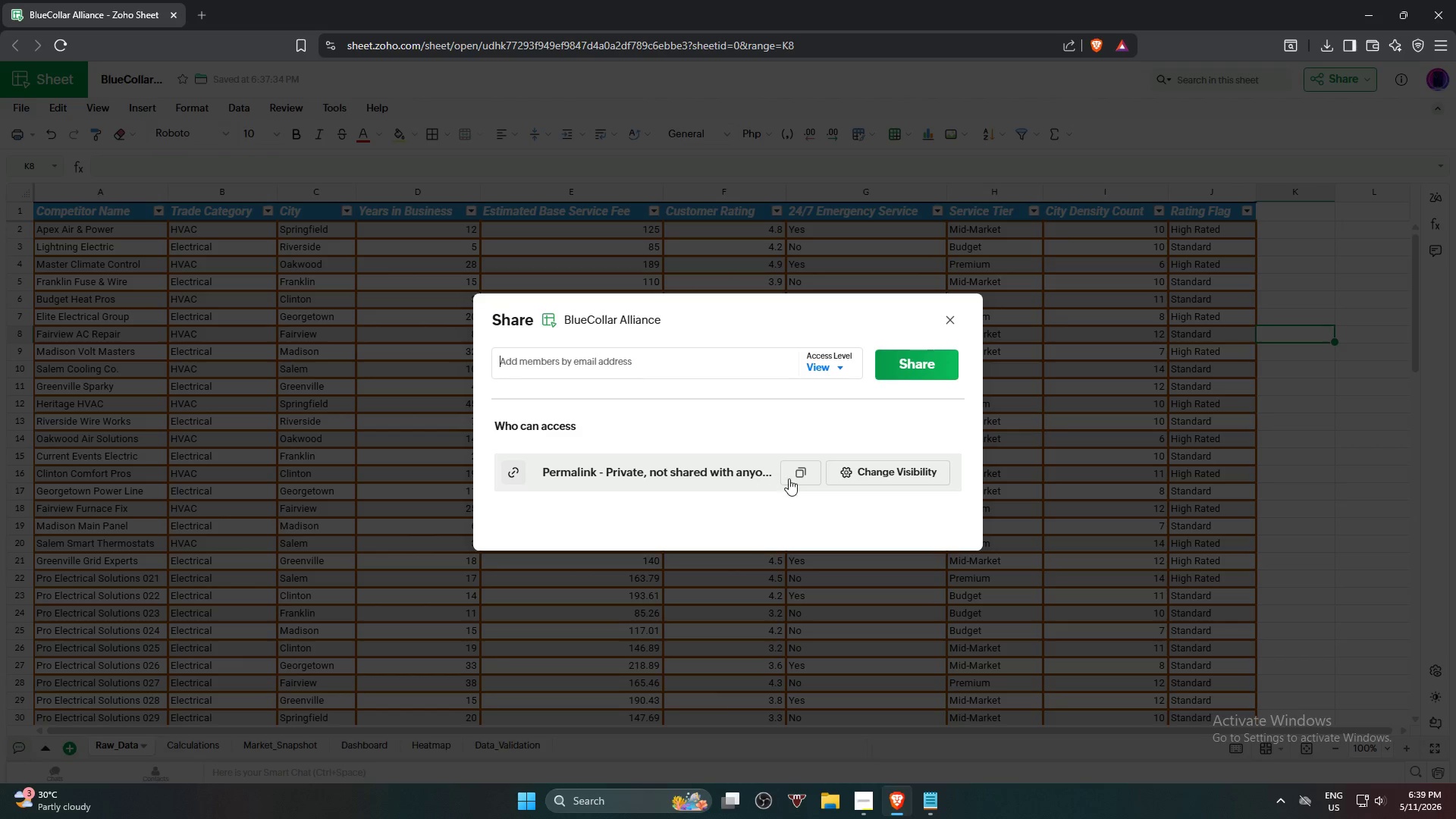 
left_click([837, 372])
 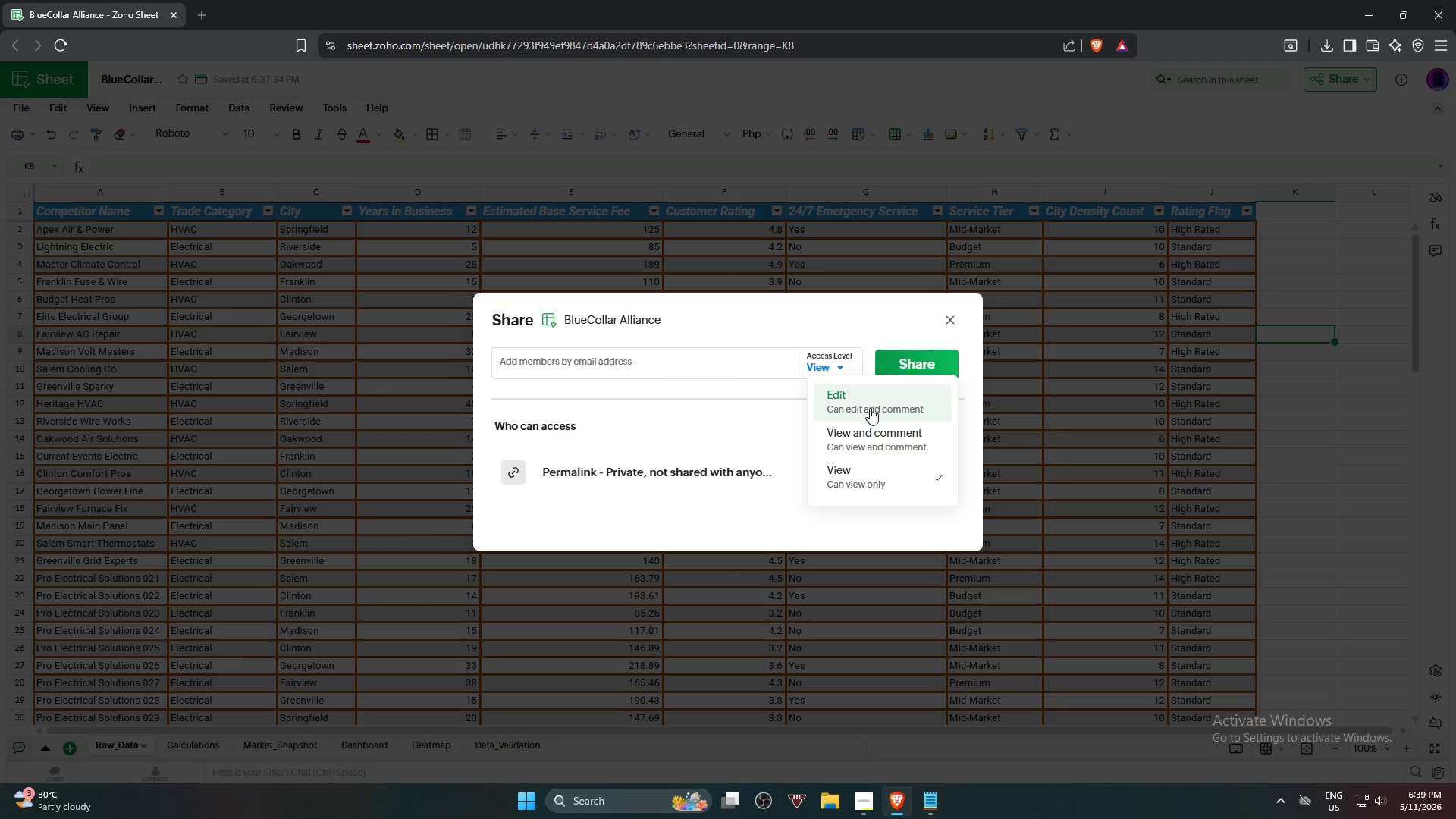 
left_click([871, 405])
 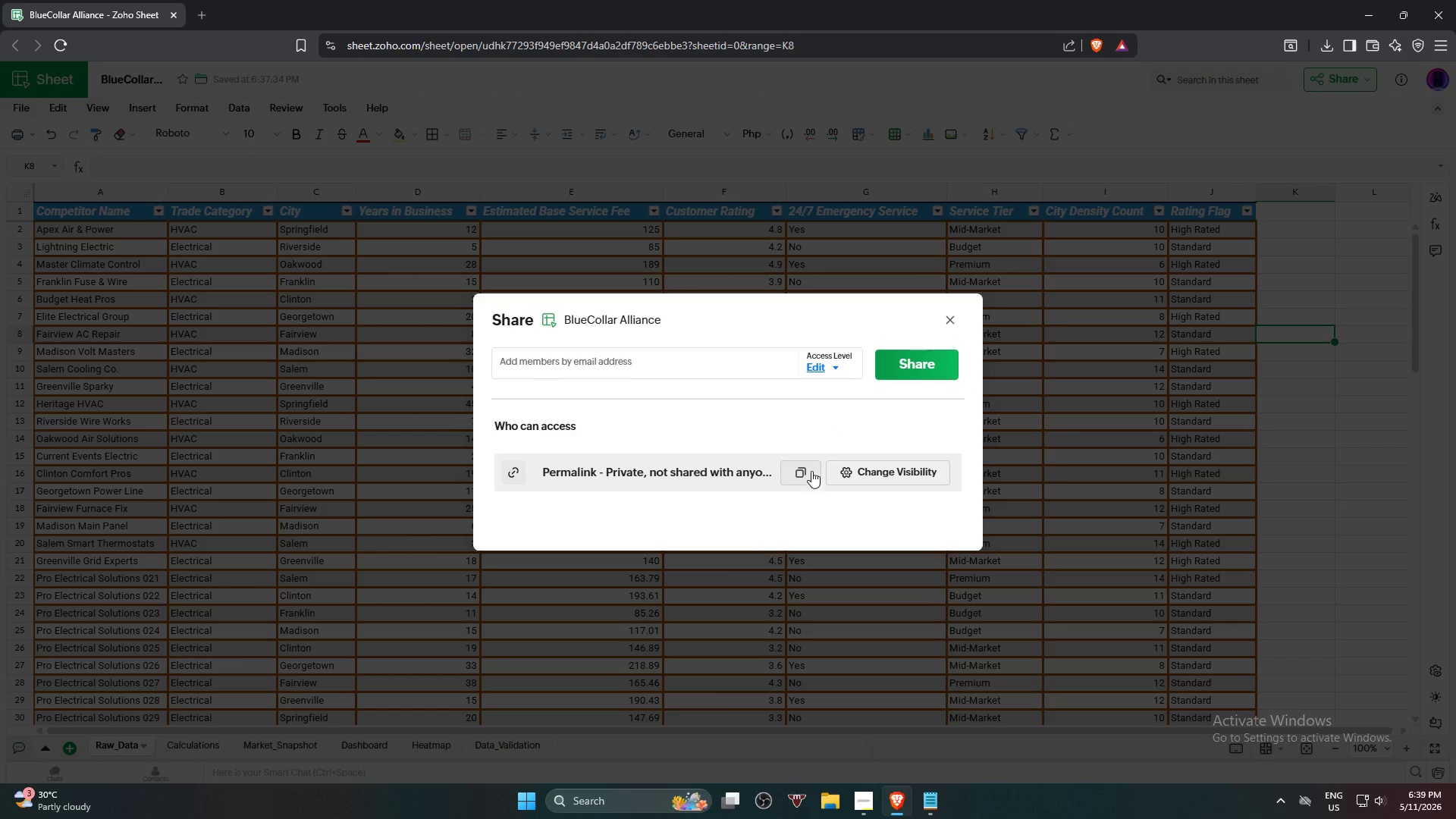 